 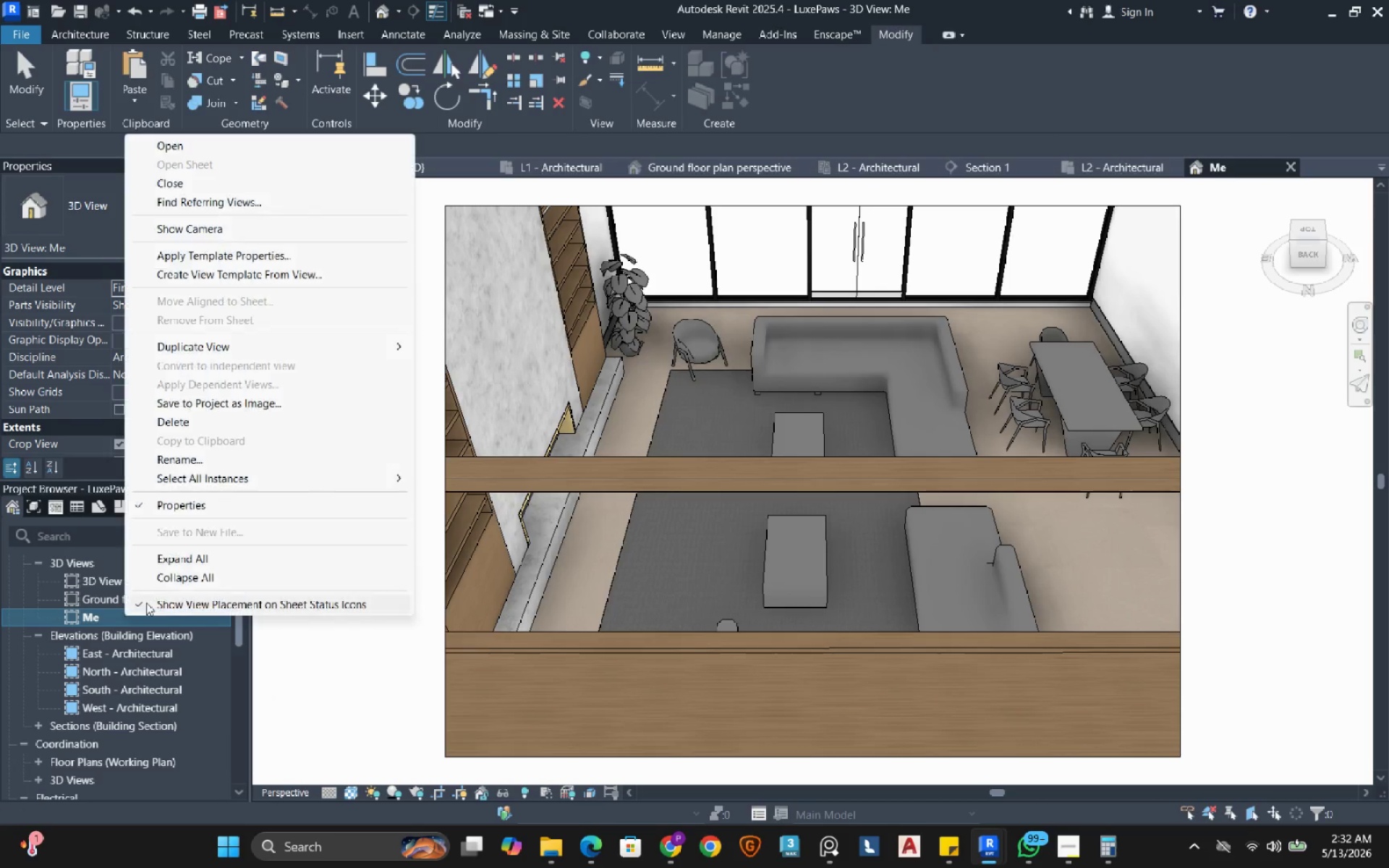 
left_click([199, 462])
 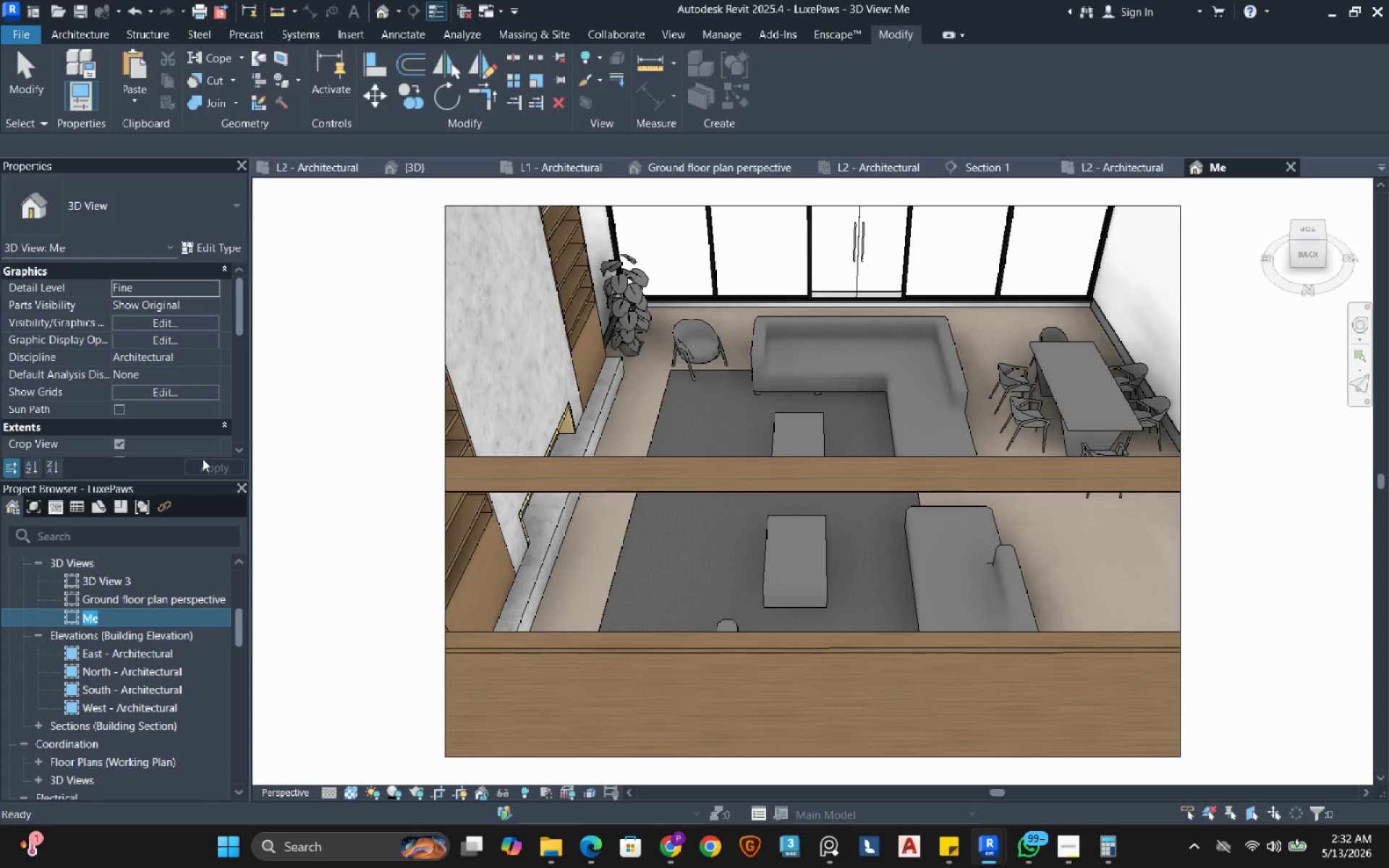 
key(ArrowRight)
 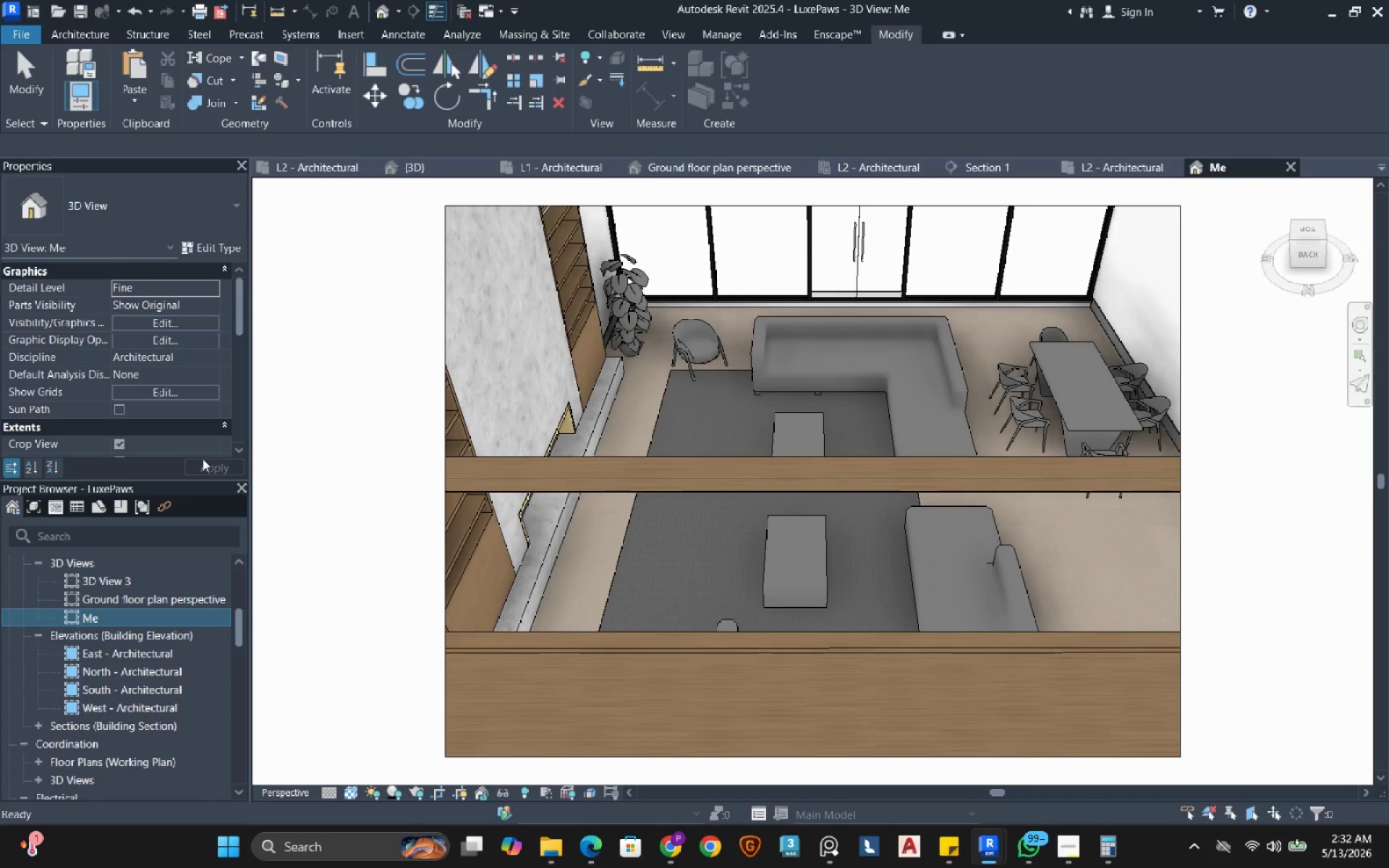 
type(zzanine level perspective)
 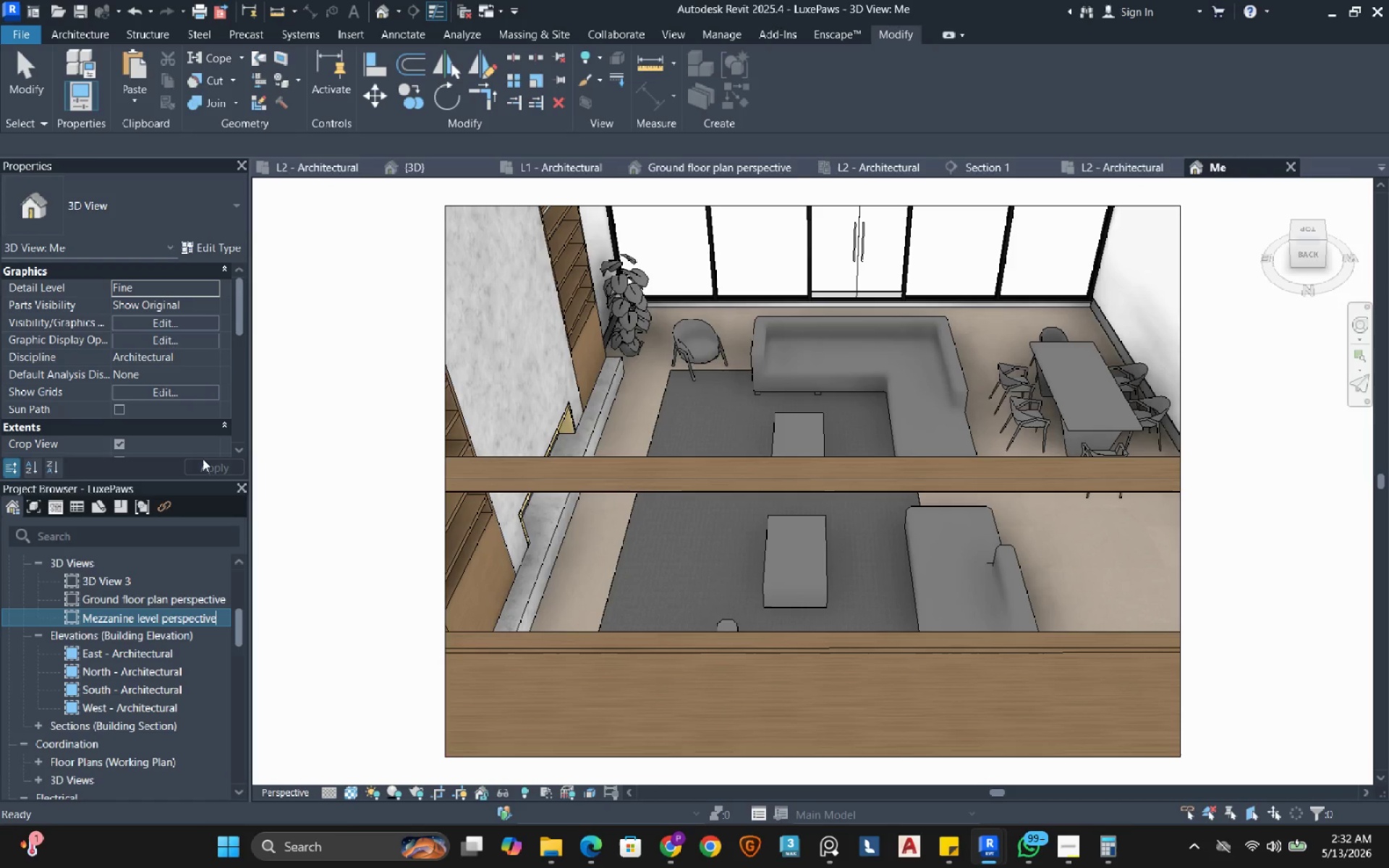 
key(Enter)
 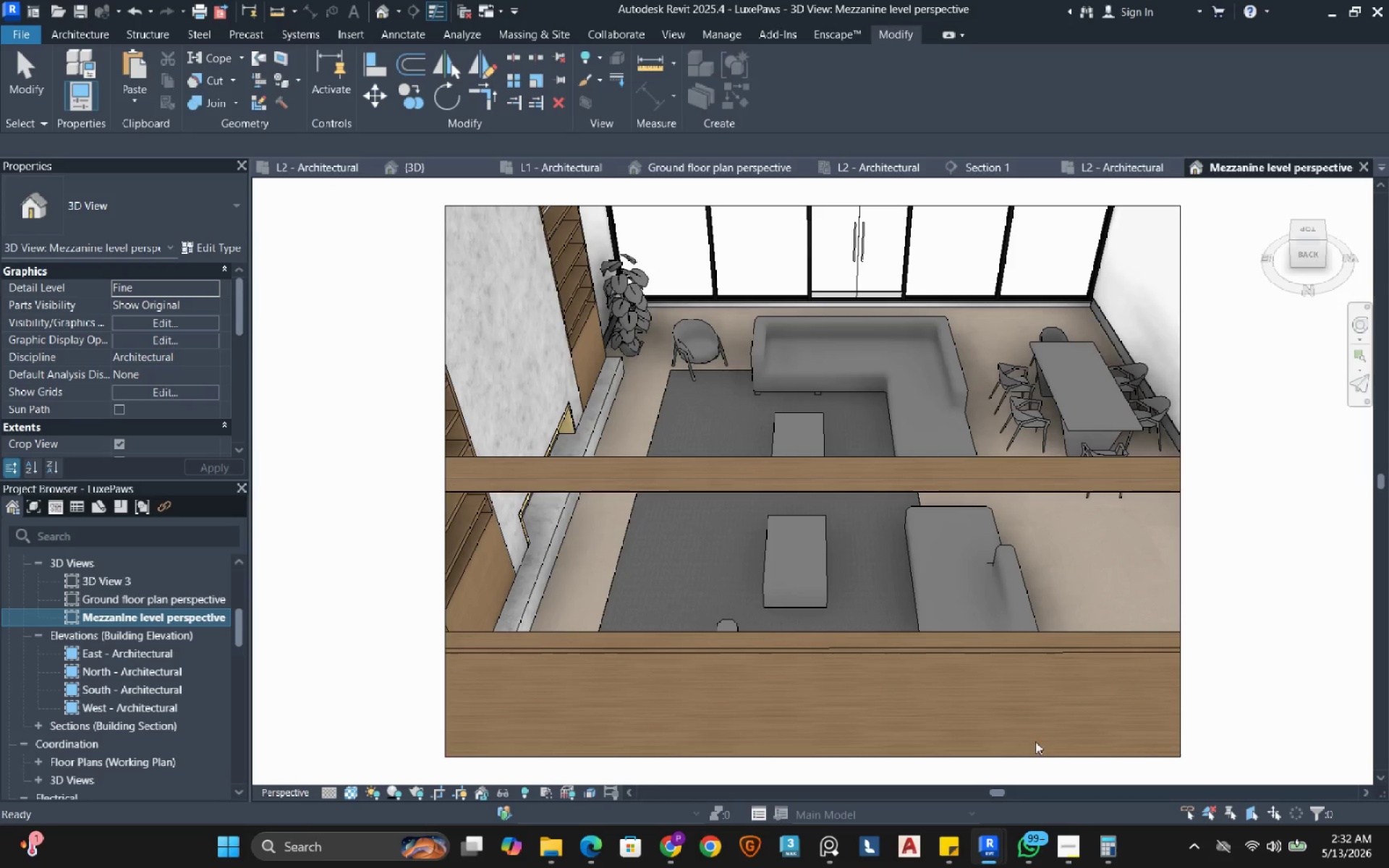 
left_click([1078, 846])